 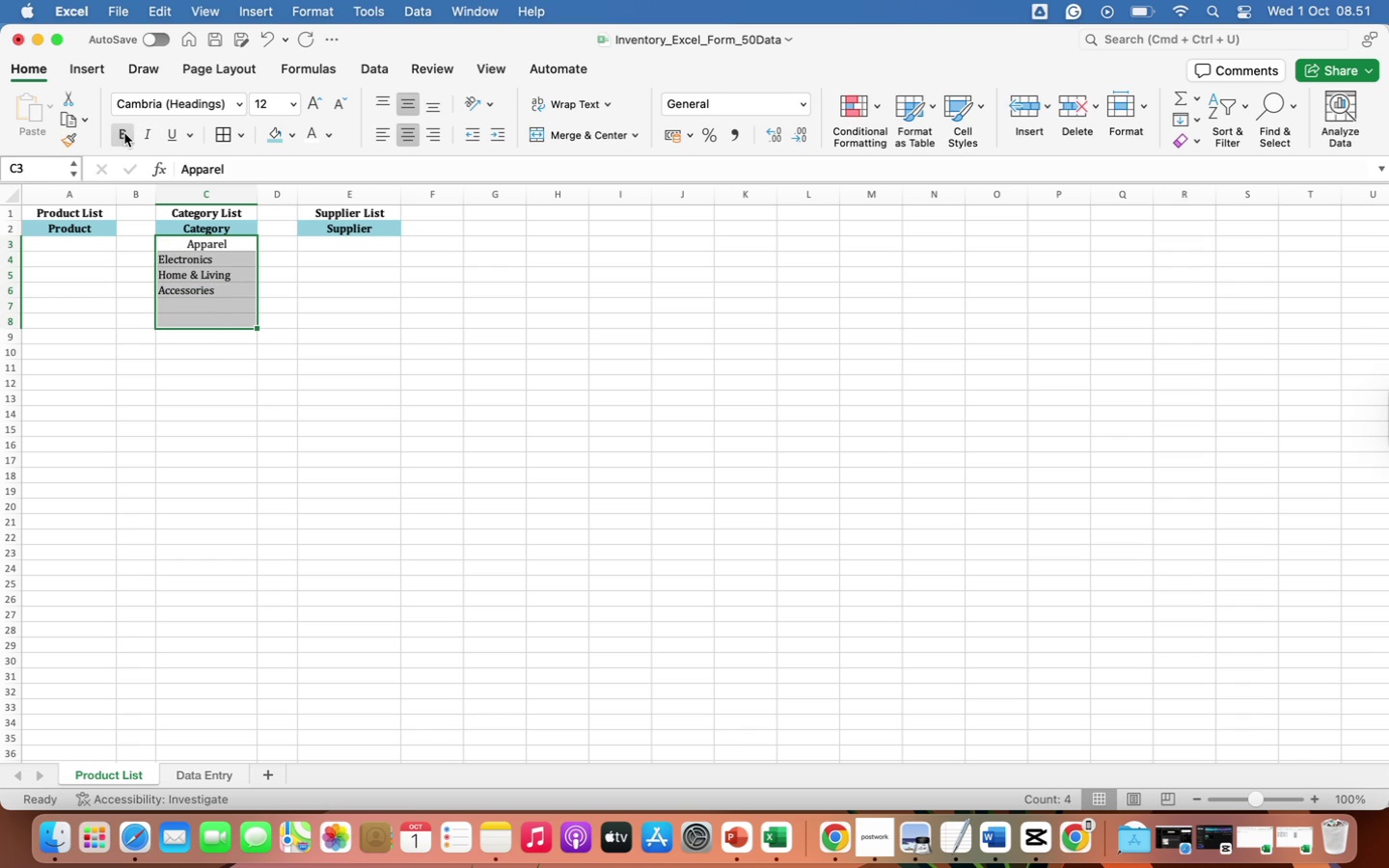 
left_click([408, 132])
 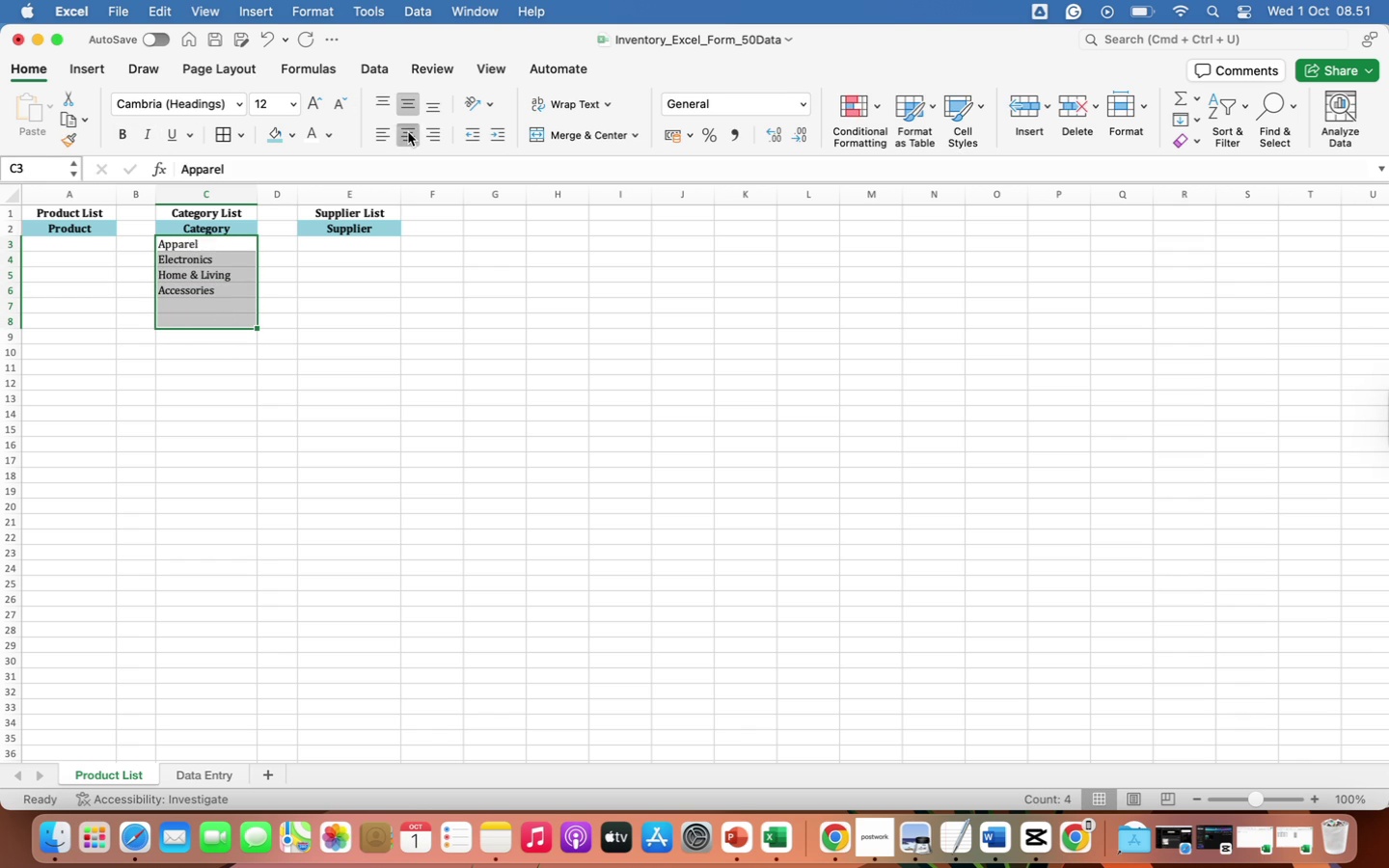 
left_click([408, 132])
 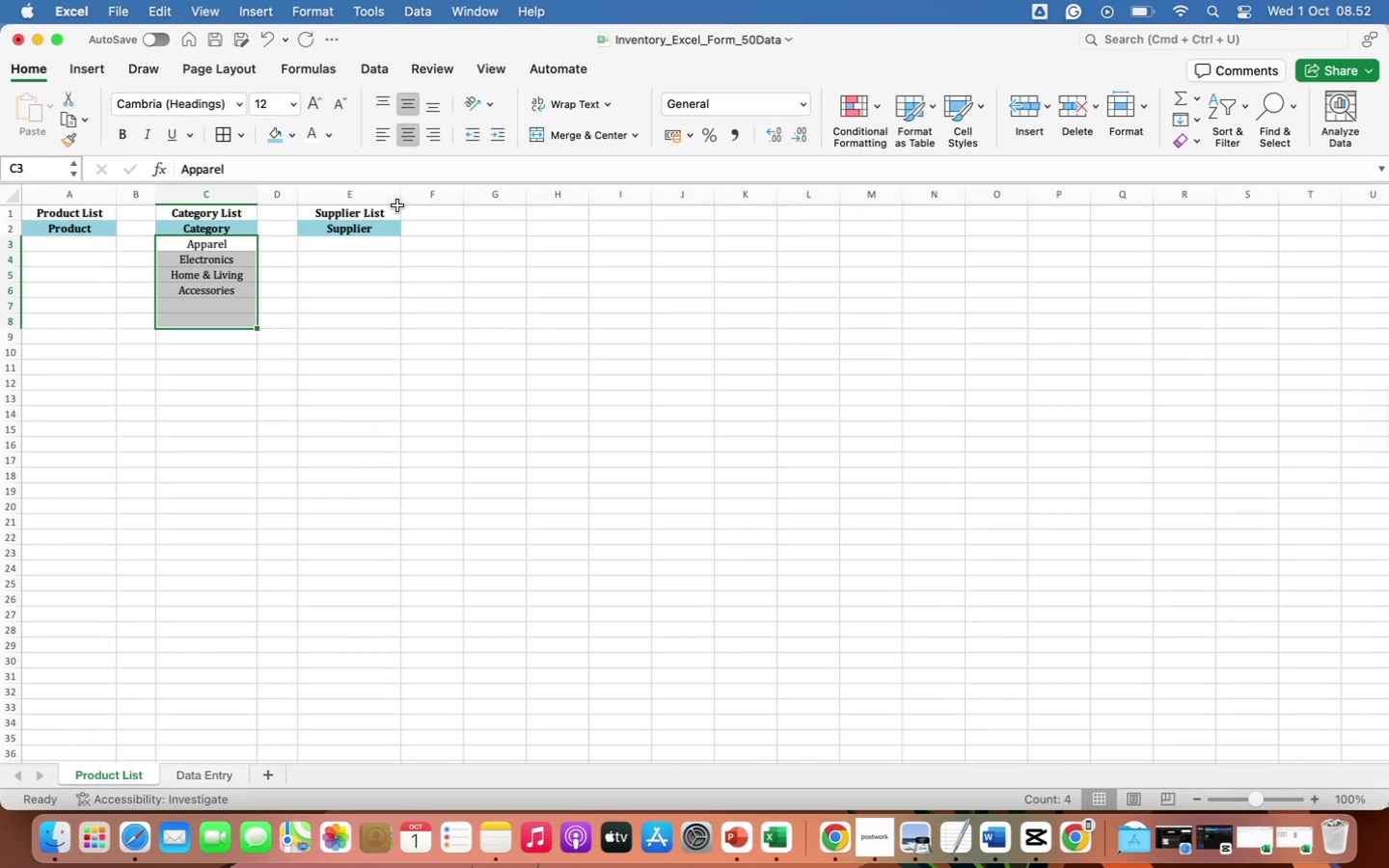 
wait(10.93)
 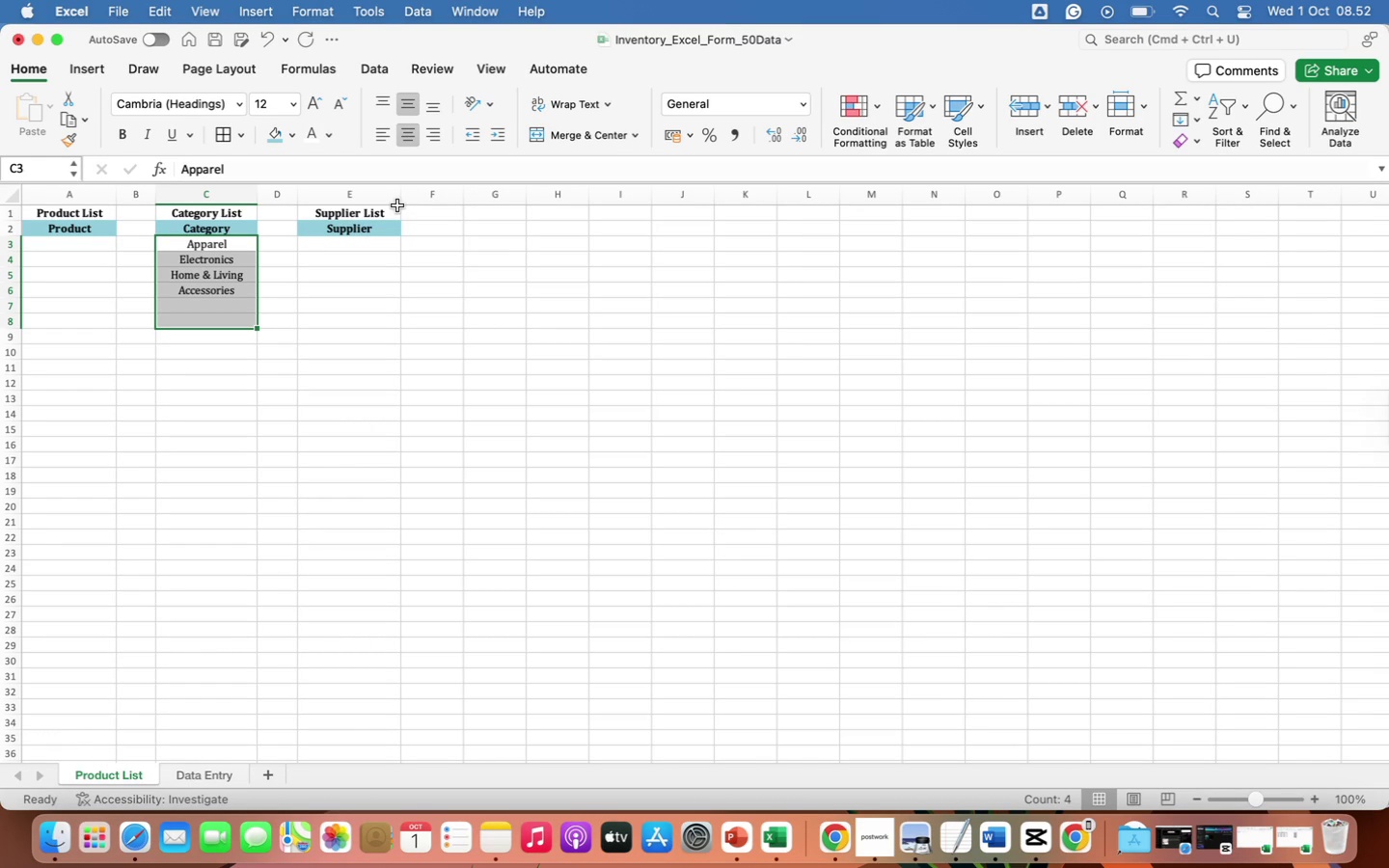 
left_click([374, 251])
 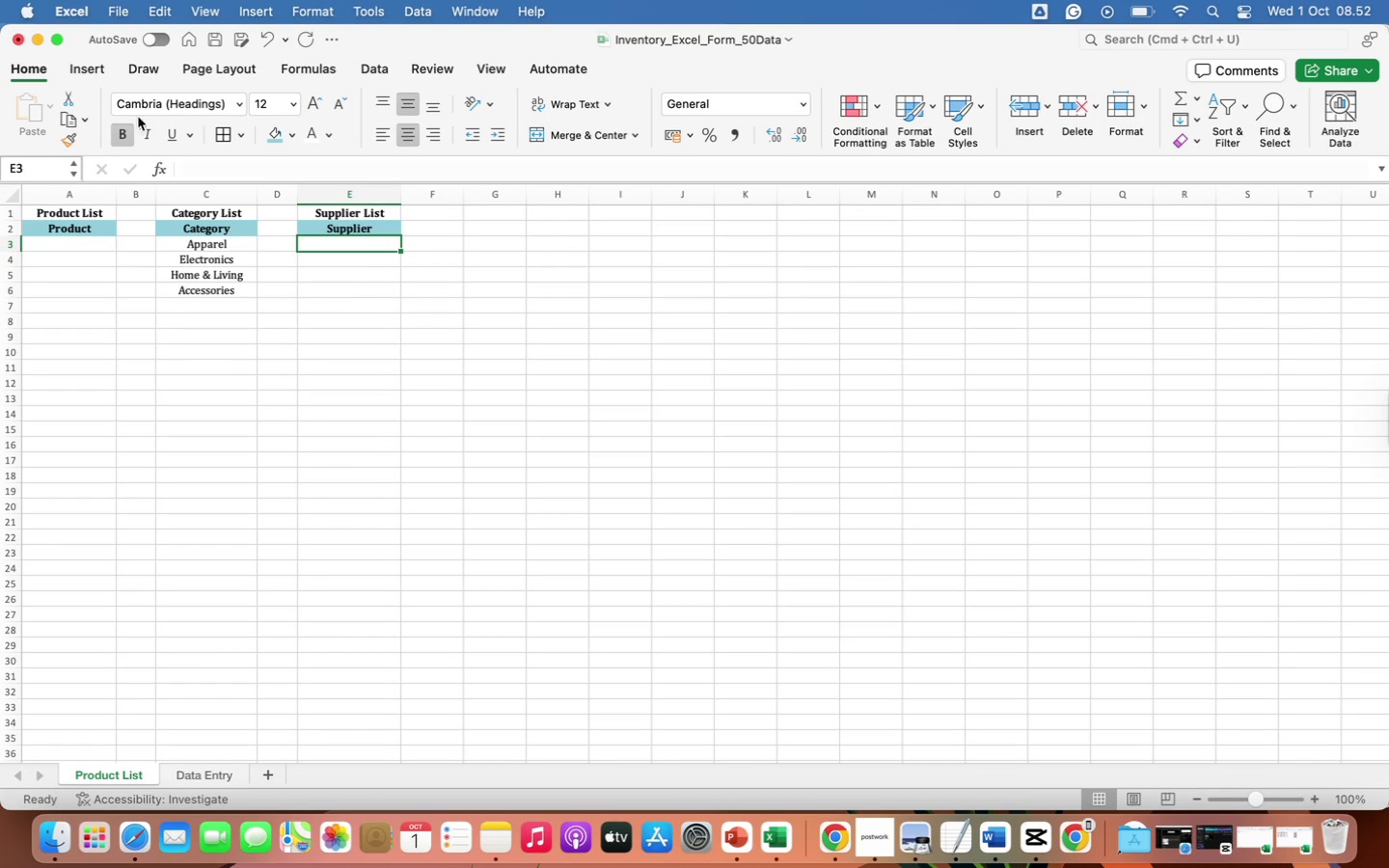 
left_click([125, 137])